 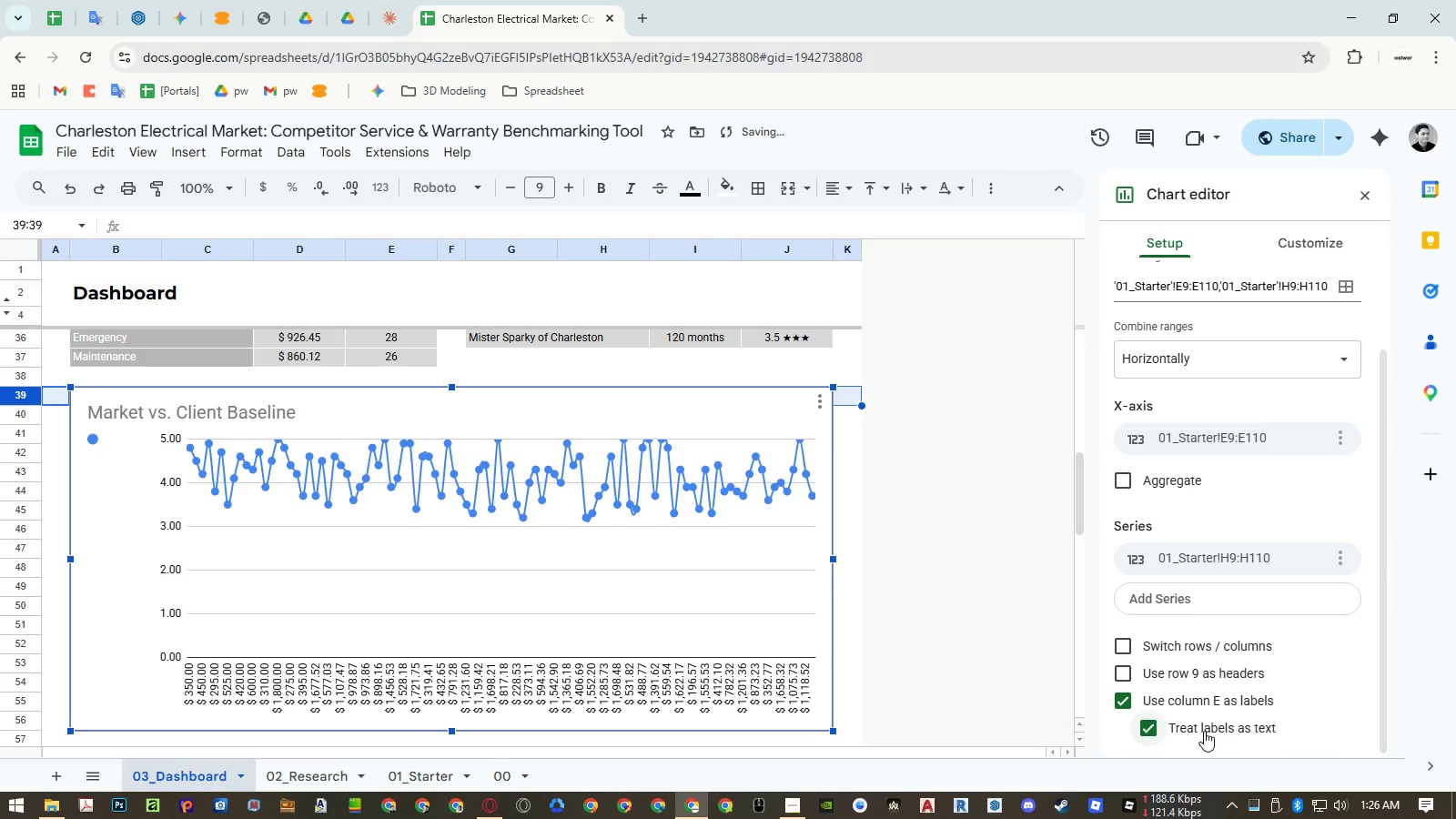 
left_click([1293, 236])
 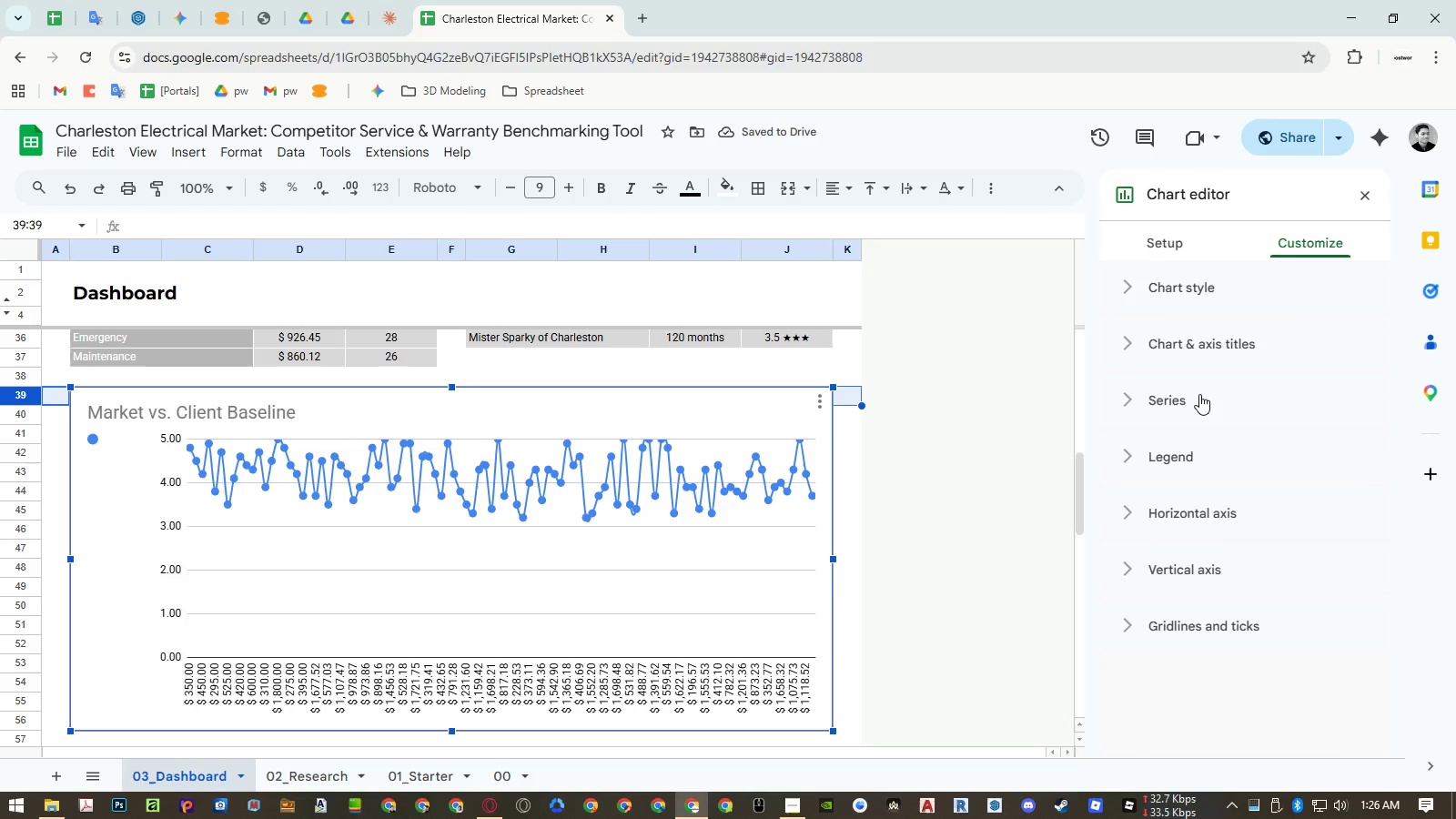 
left_click([1199, 402])
 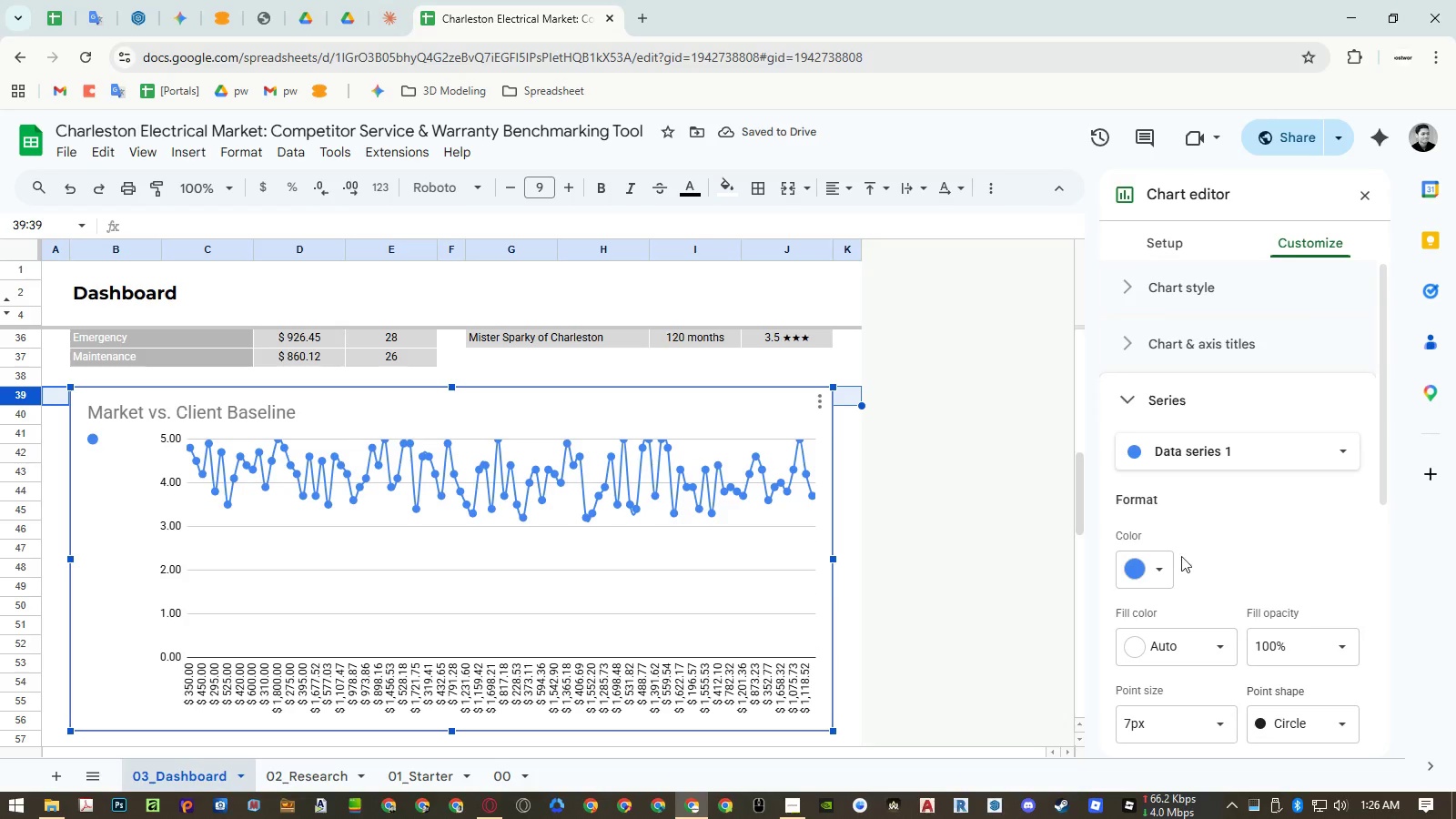 
scroll: coordinate [1193, 580], scroll_direction: down, amount: 2.0
 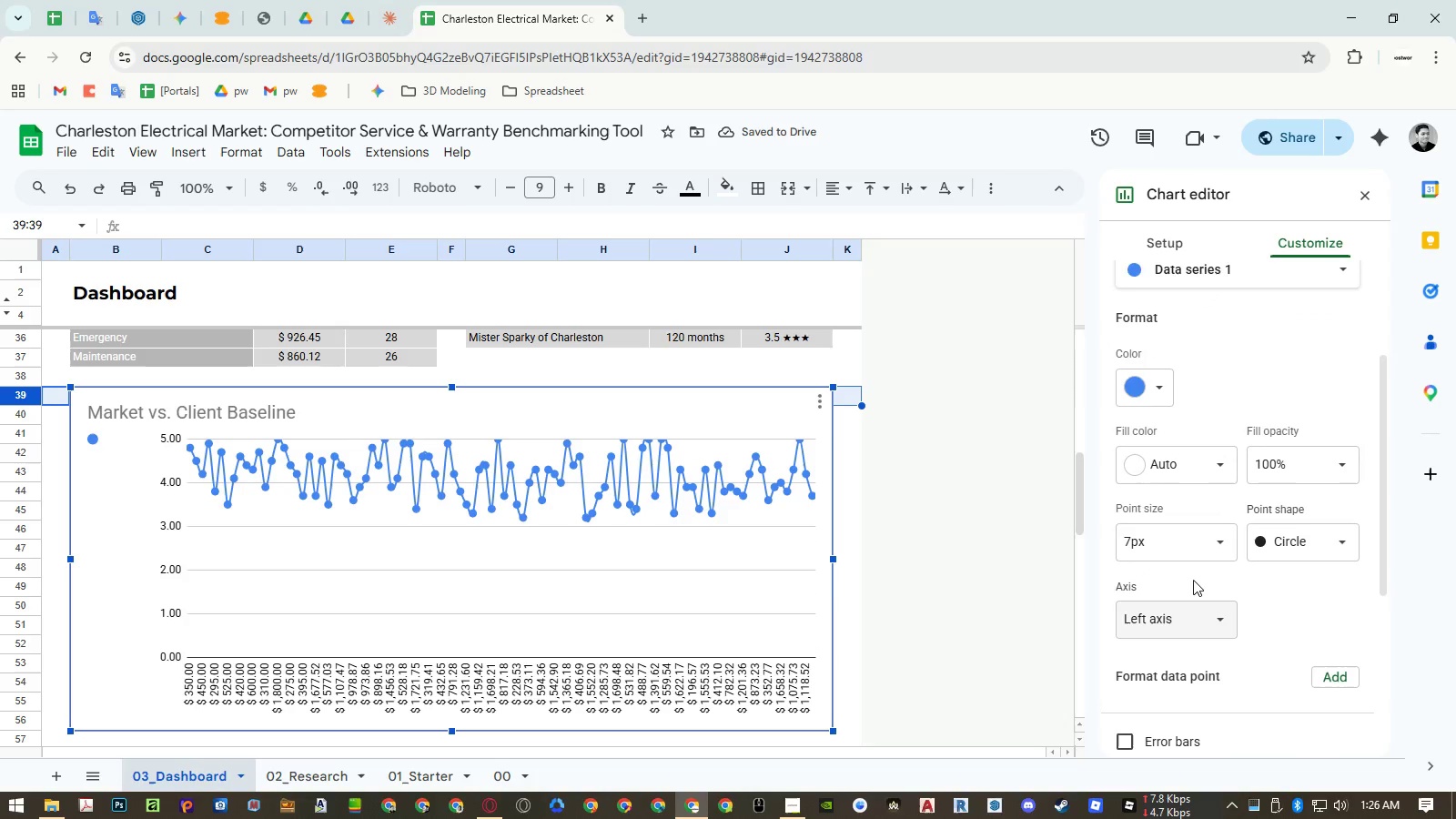 
scroll: coordinate [1193, 580], scroll_direction: up, amount: 1.0
 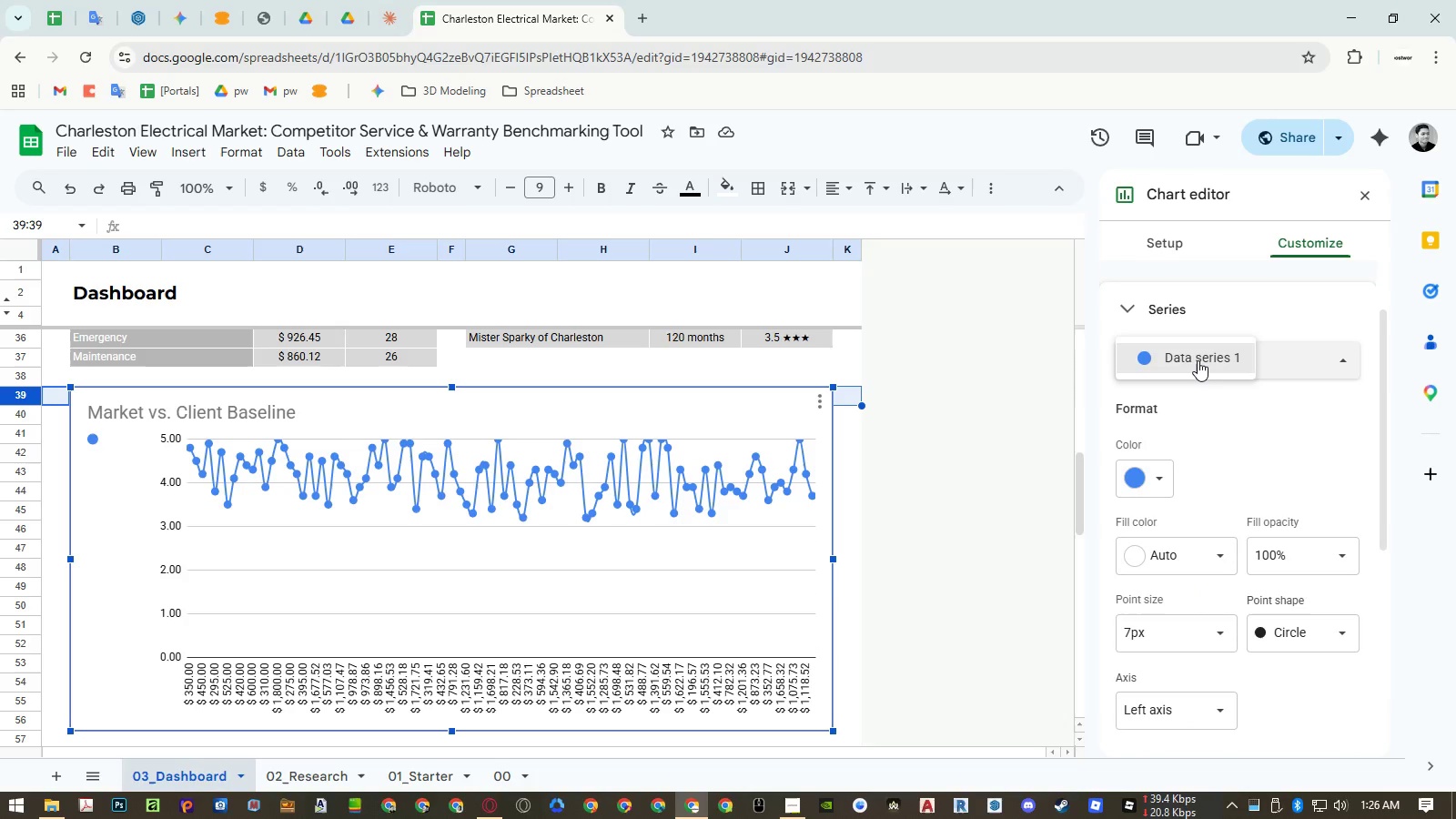 
left_click([1260, 454])
 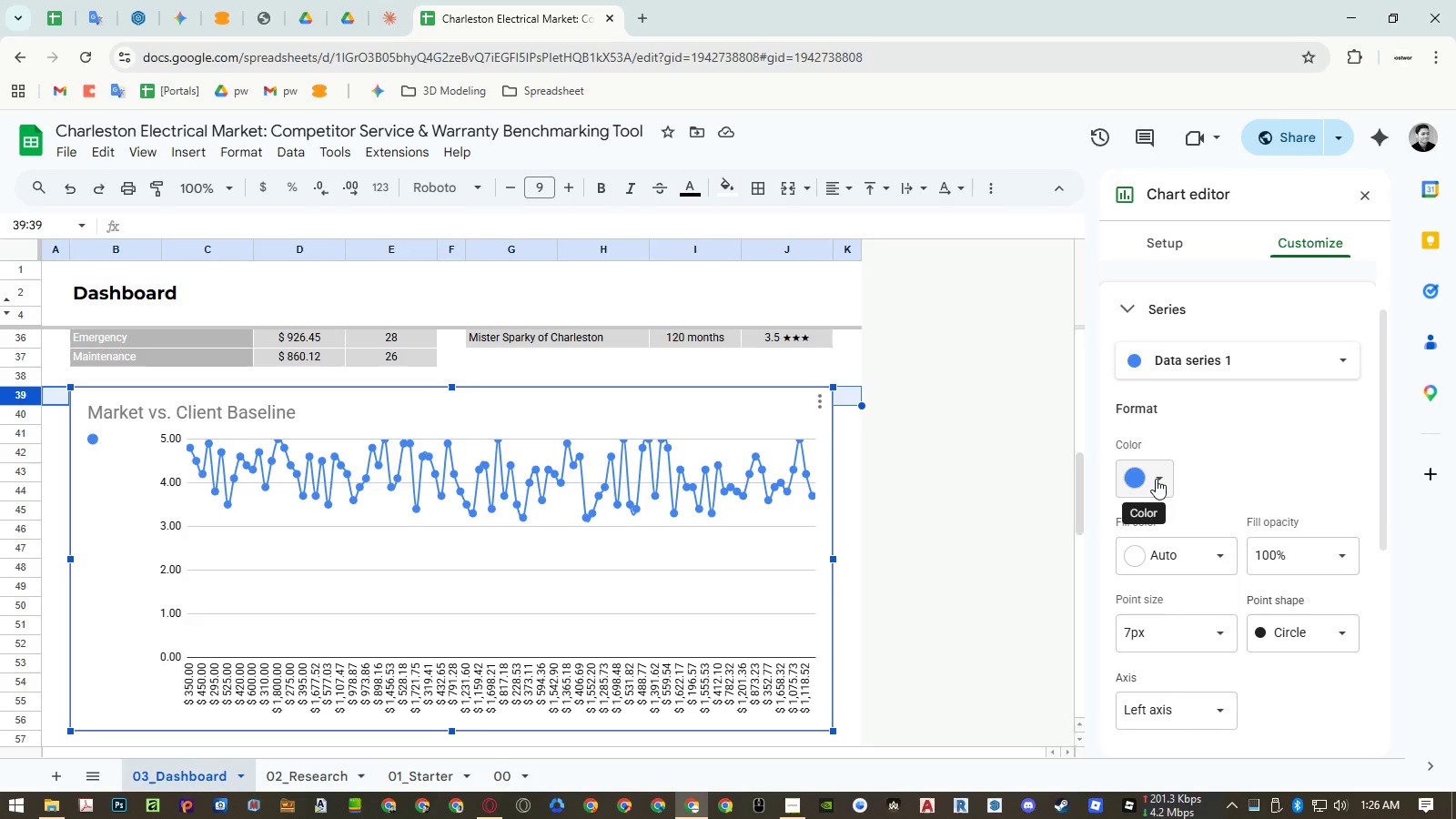 
wait(6.02)
 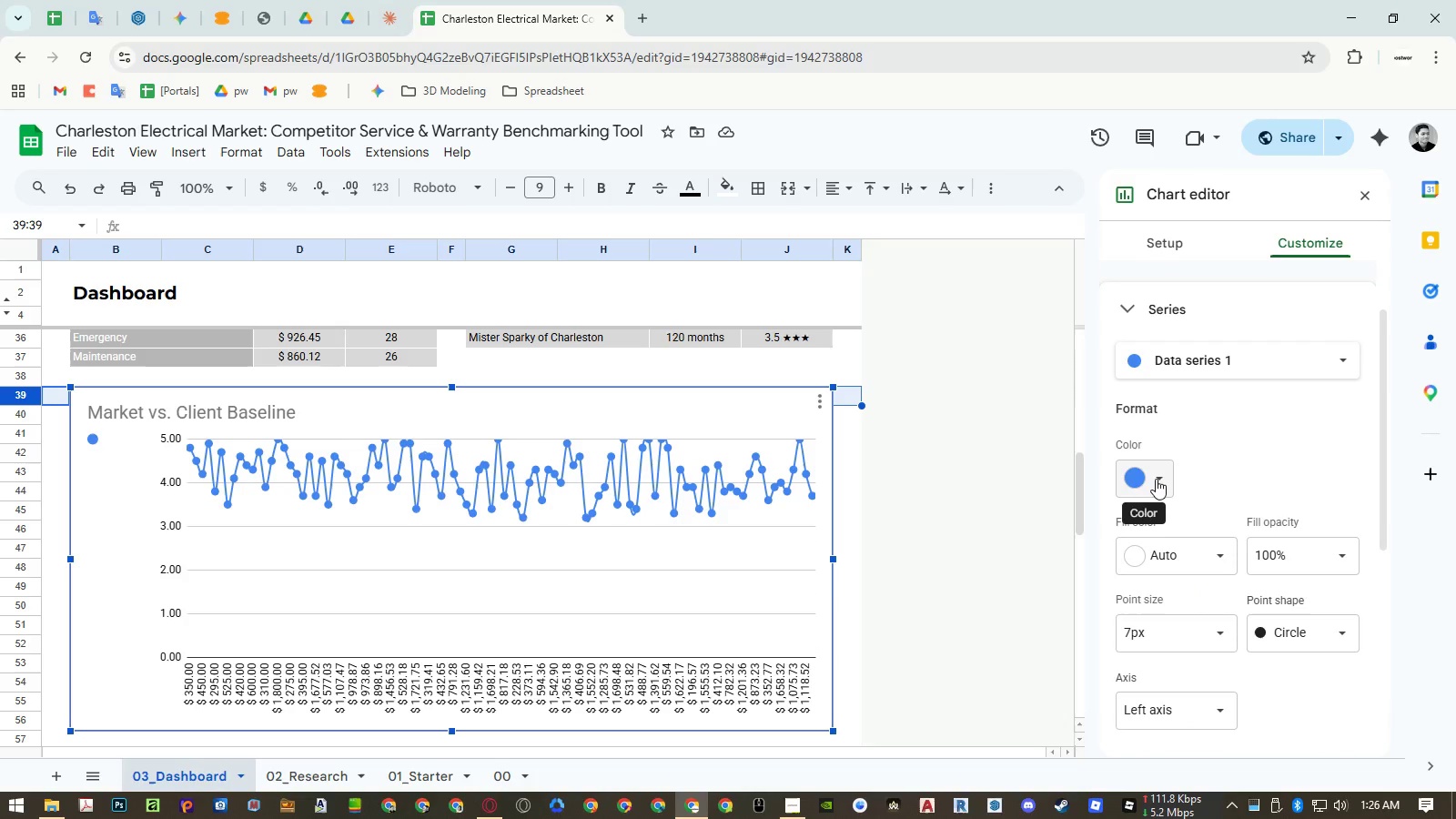 
scroll: coordinate [1253, 446], scroll_direction: up, amount: 5.0
 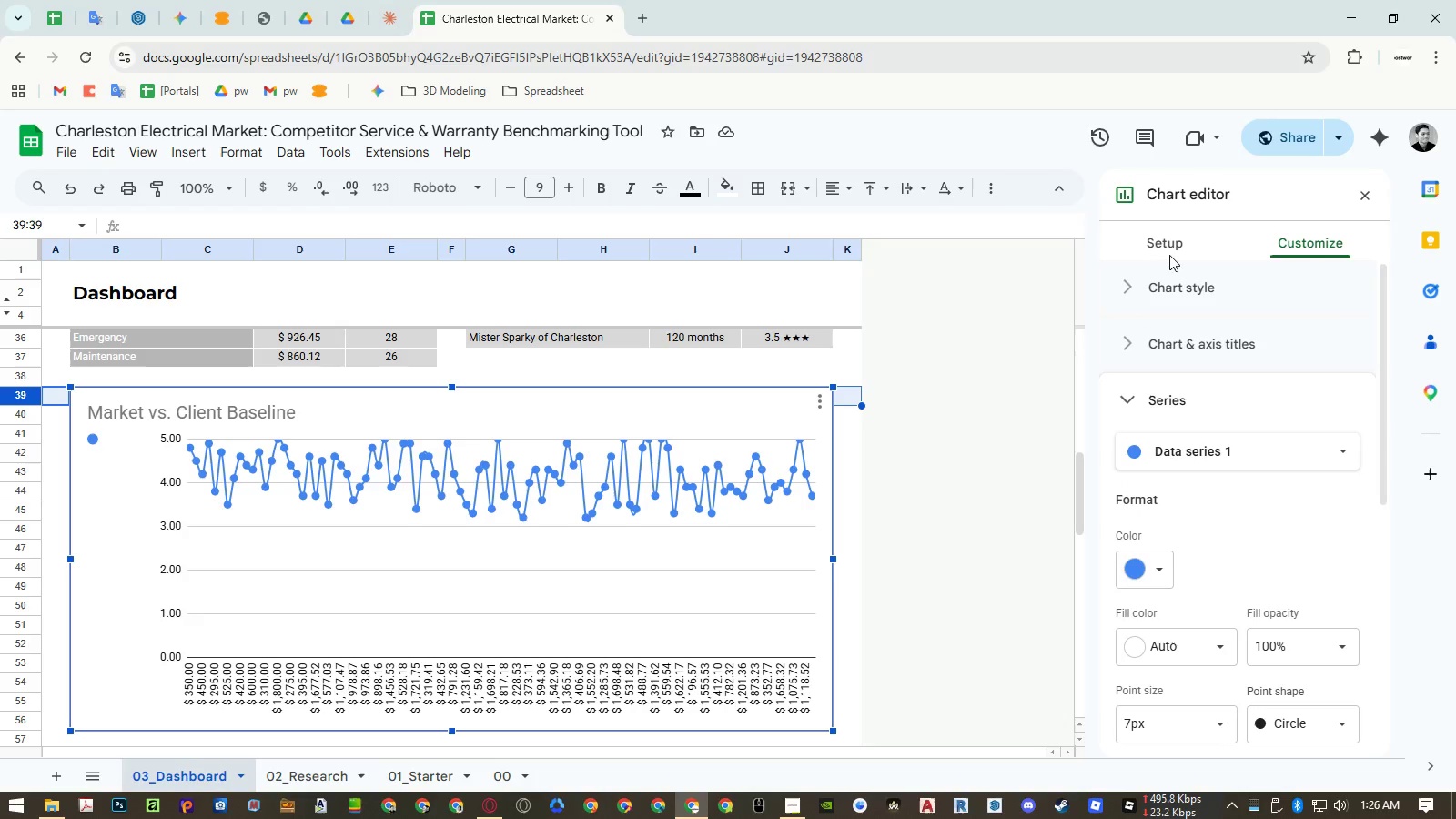 
left_click([1155, 234])
 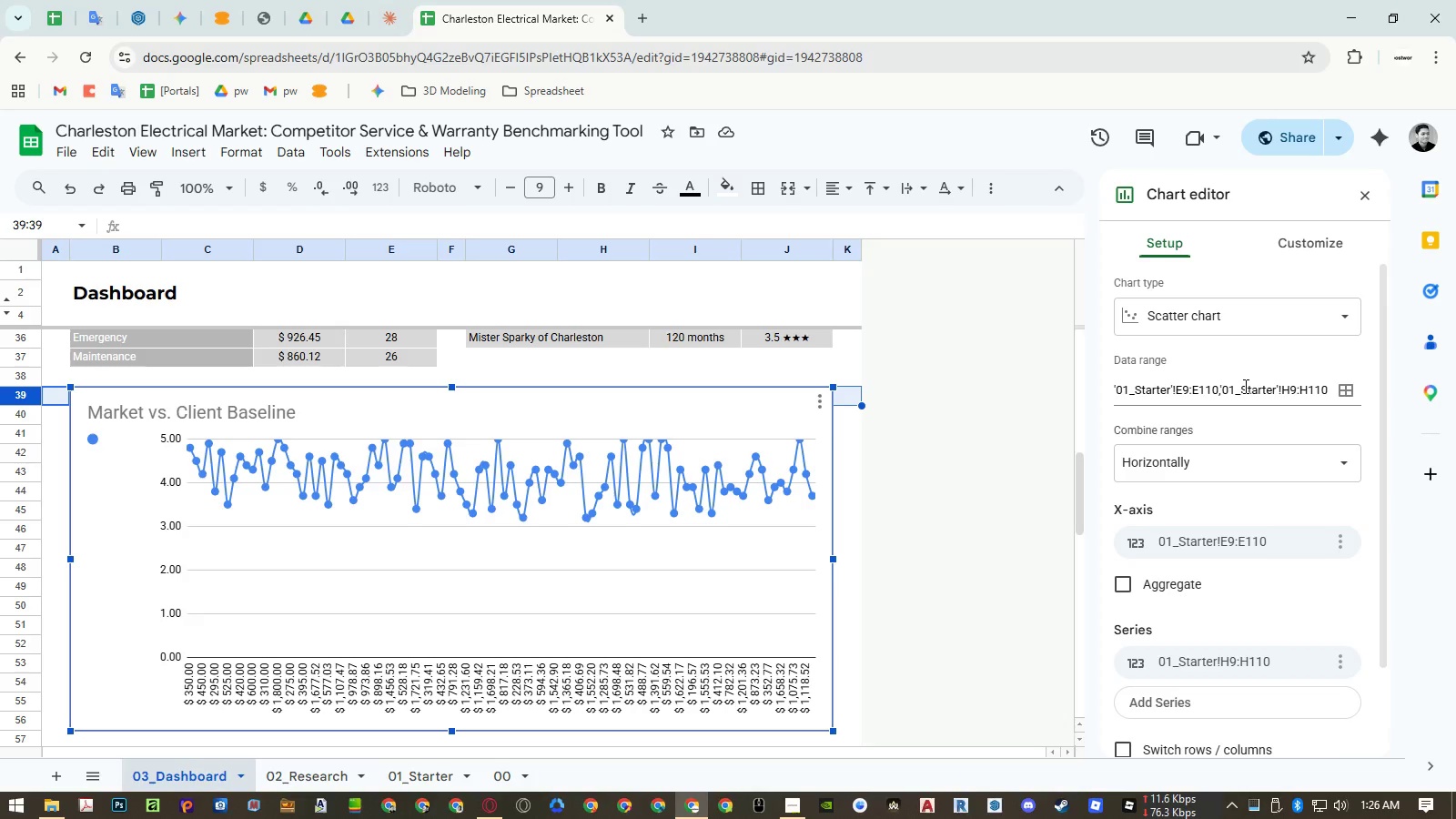 
scroll: coordinate [1250, 406], scroll_direction: down, amount: 2.0
 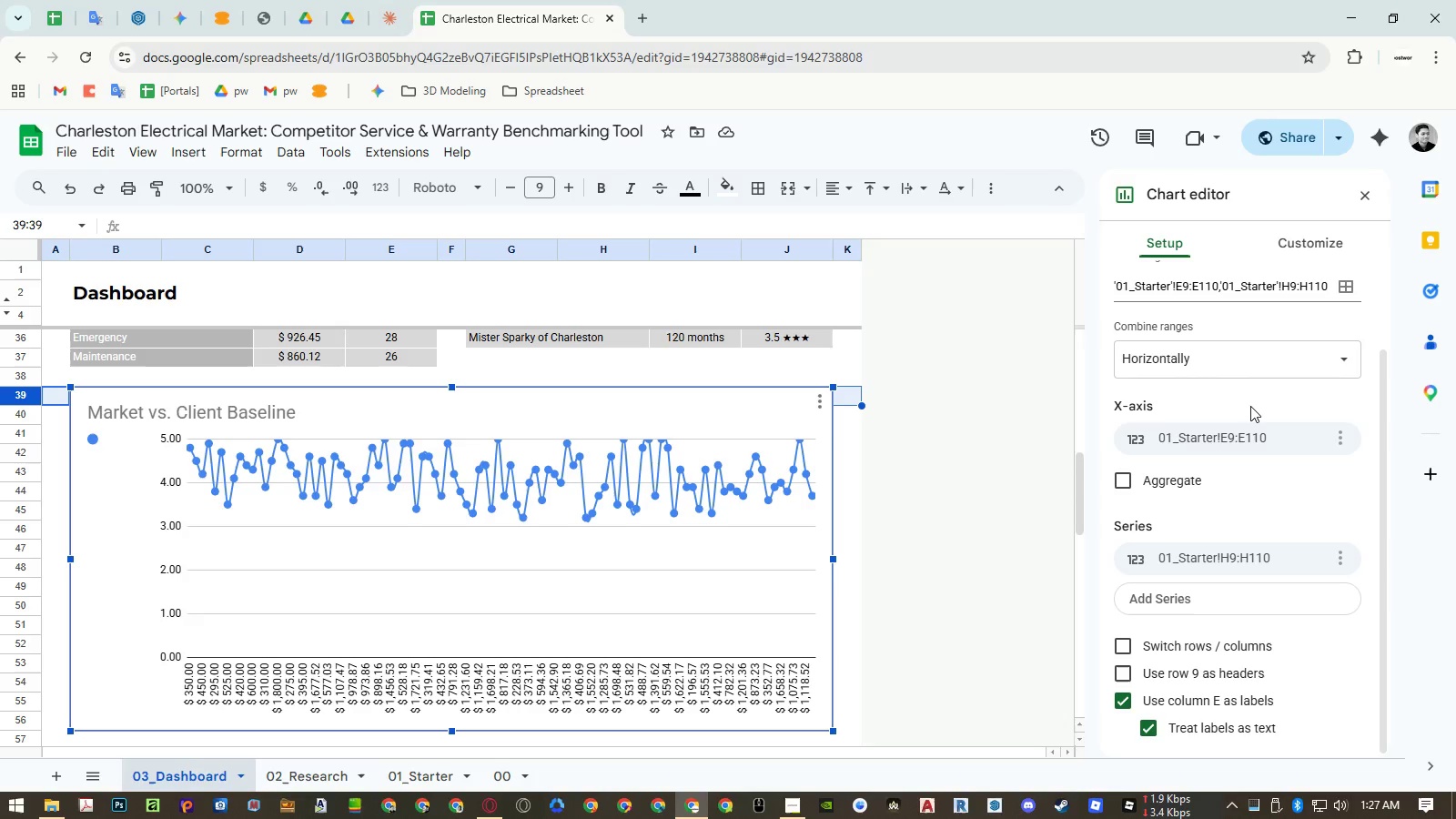 
wait(8.95)
 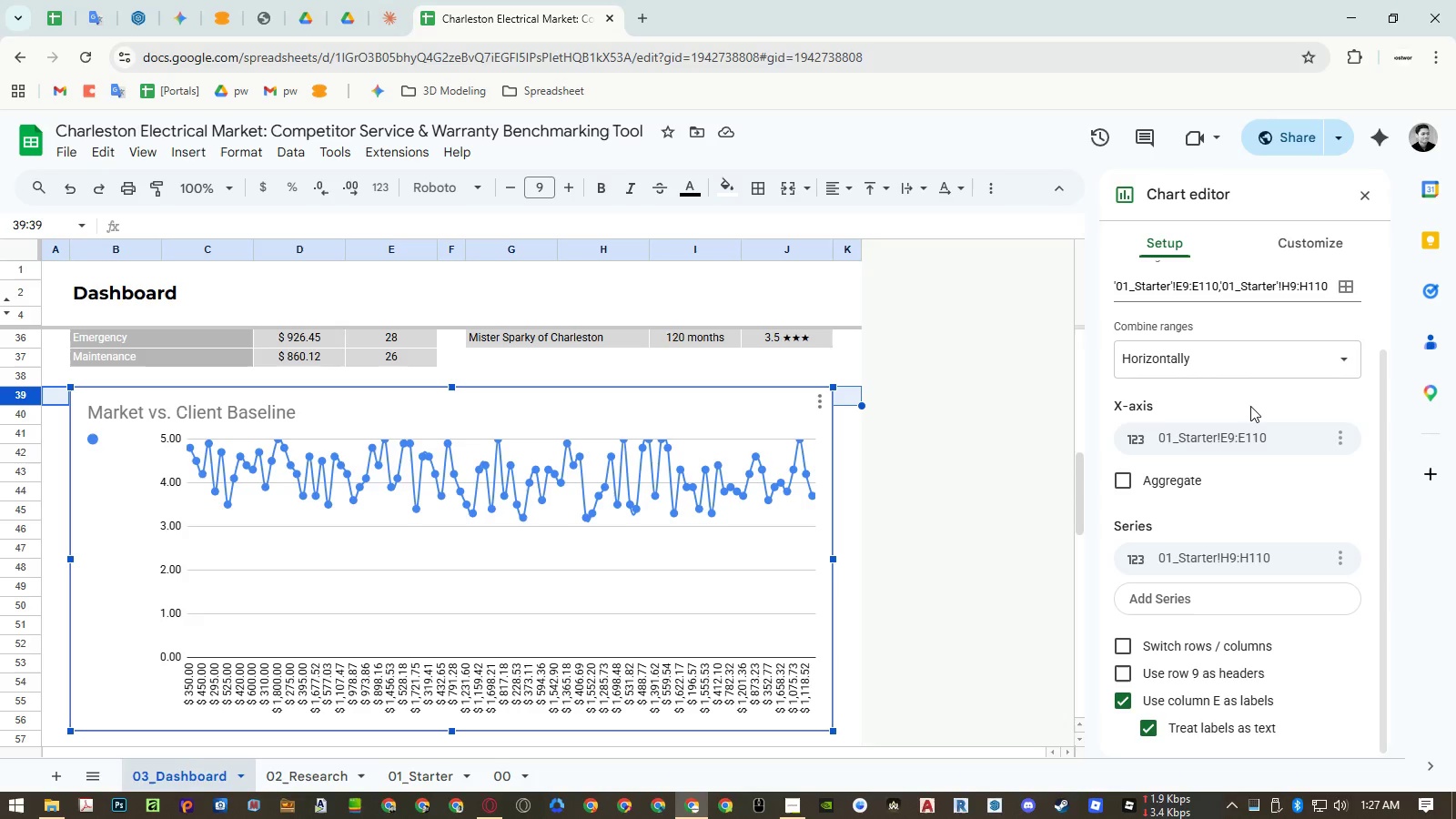 
left_click([1315, 236])
 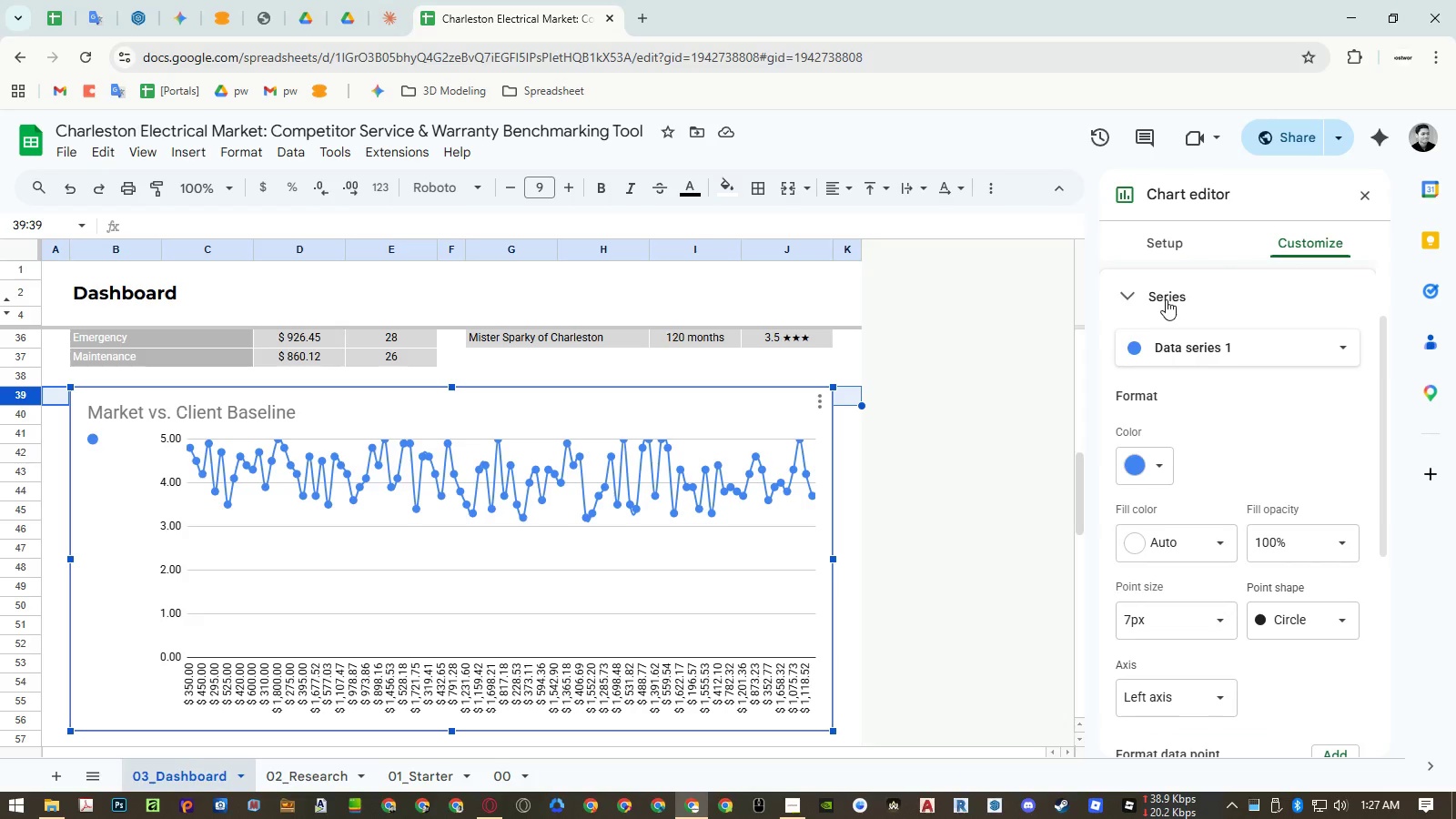 
left_click([1163, 278])
 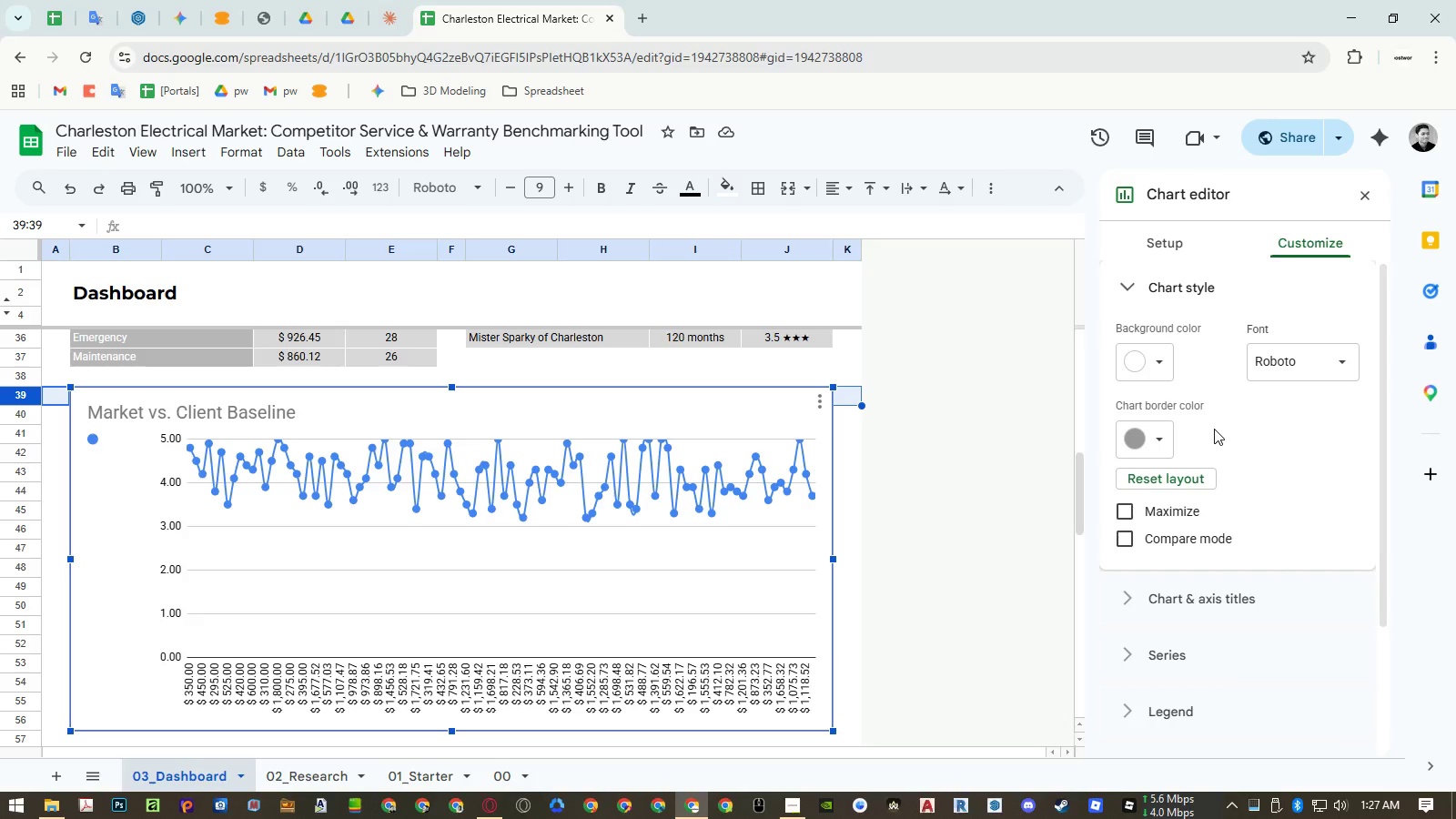 
scroll: coordinate [1166, 310], scroll_direction: up, amount: 4.0
 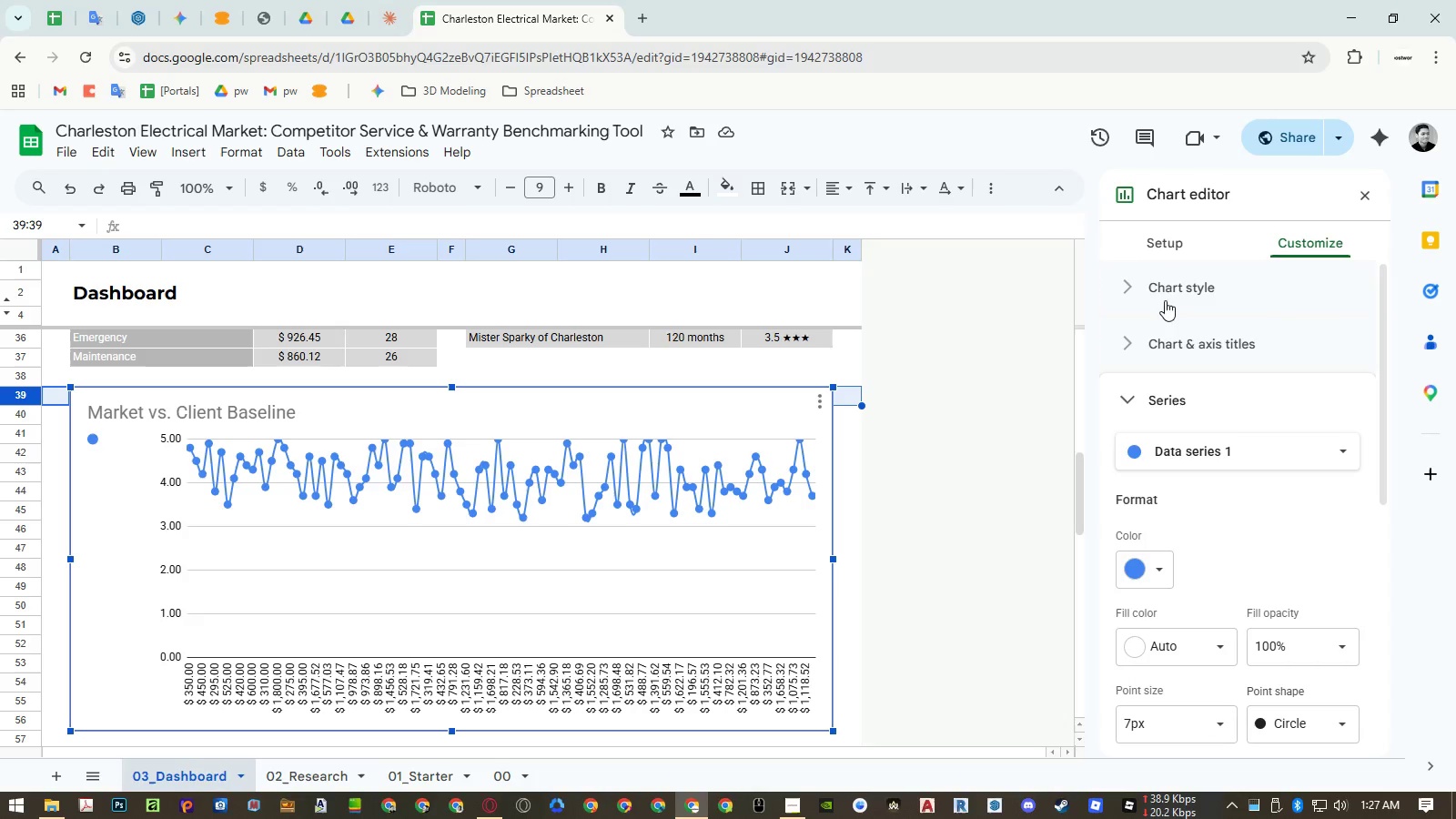 
wait(9.09)
 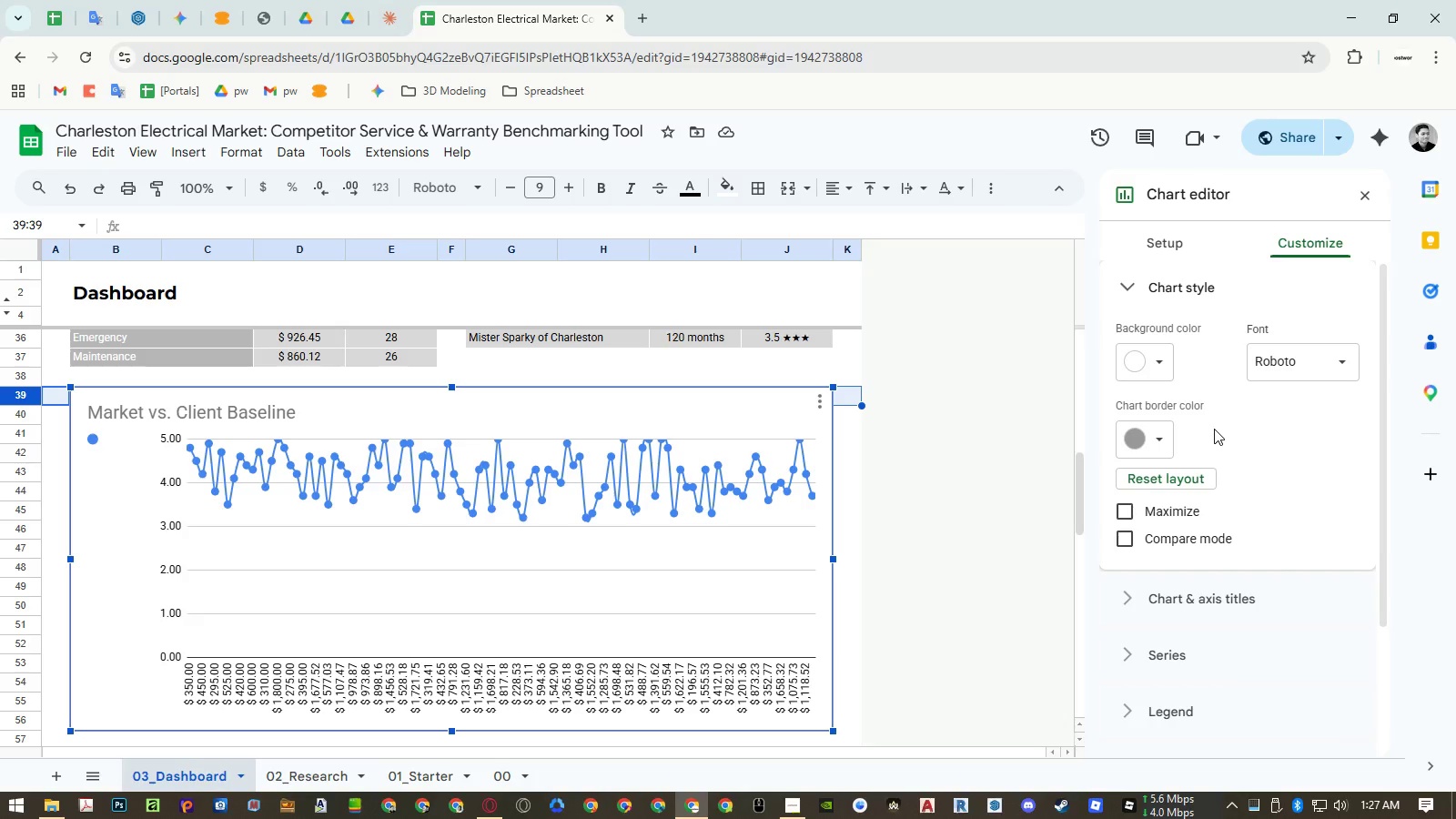 
left_click([1178, 587])
 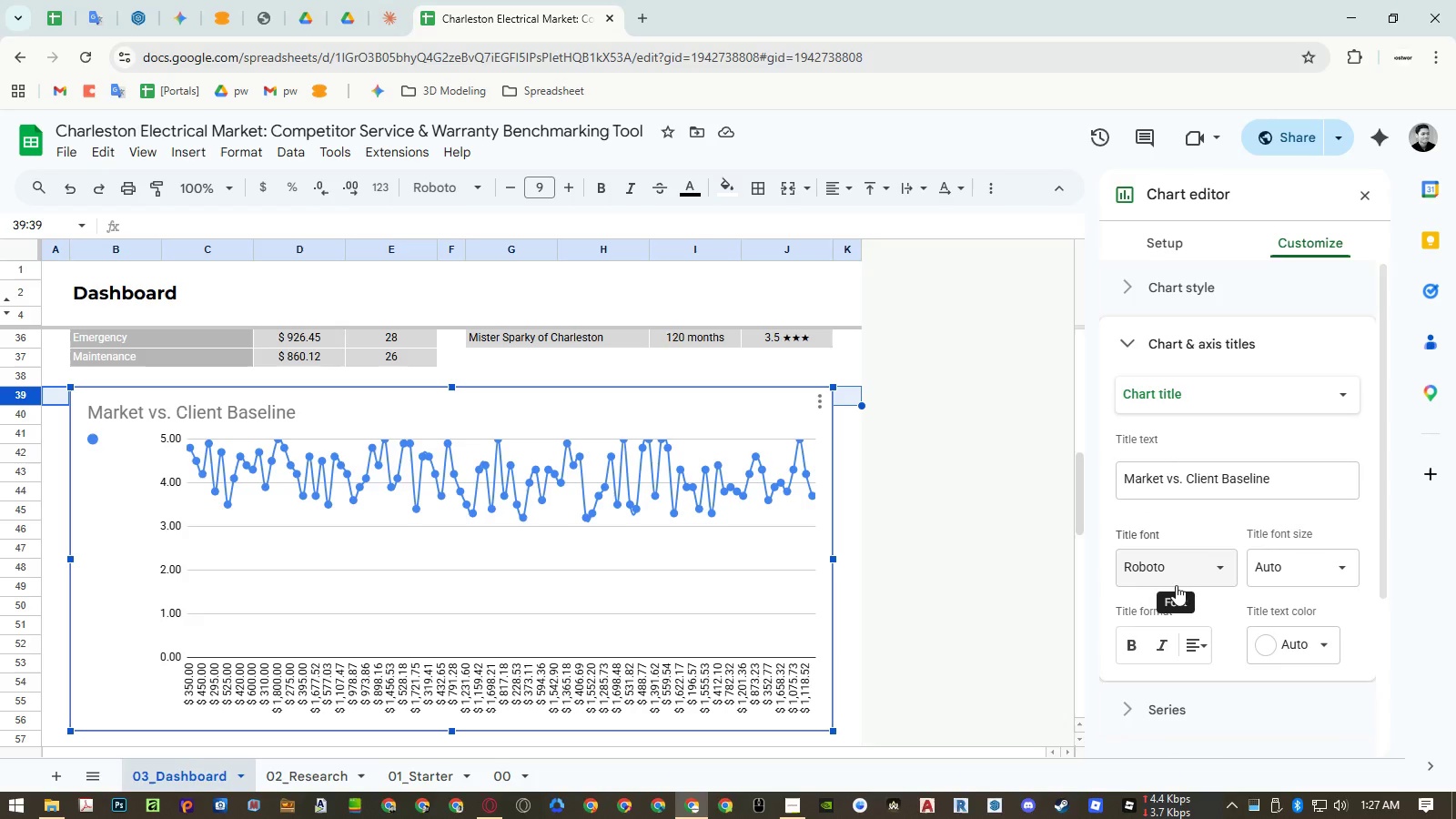 
wait(8.31)
 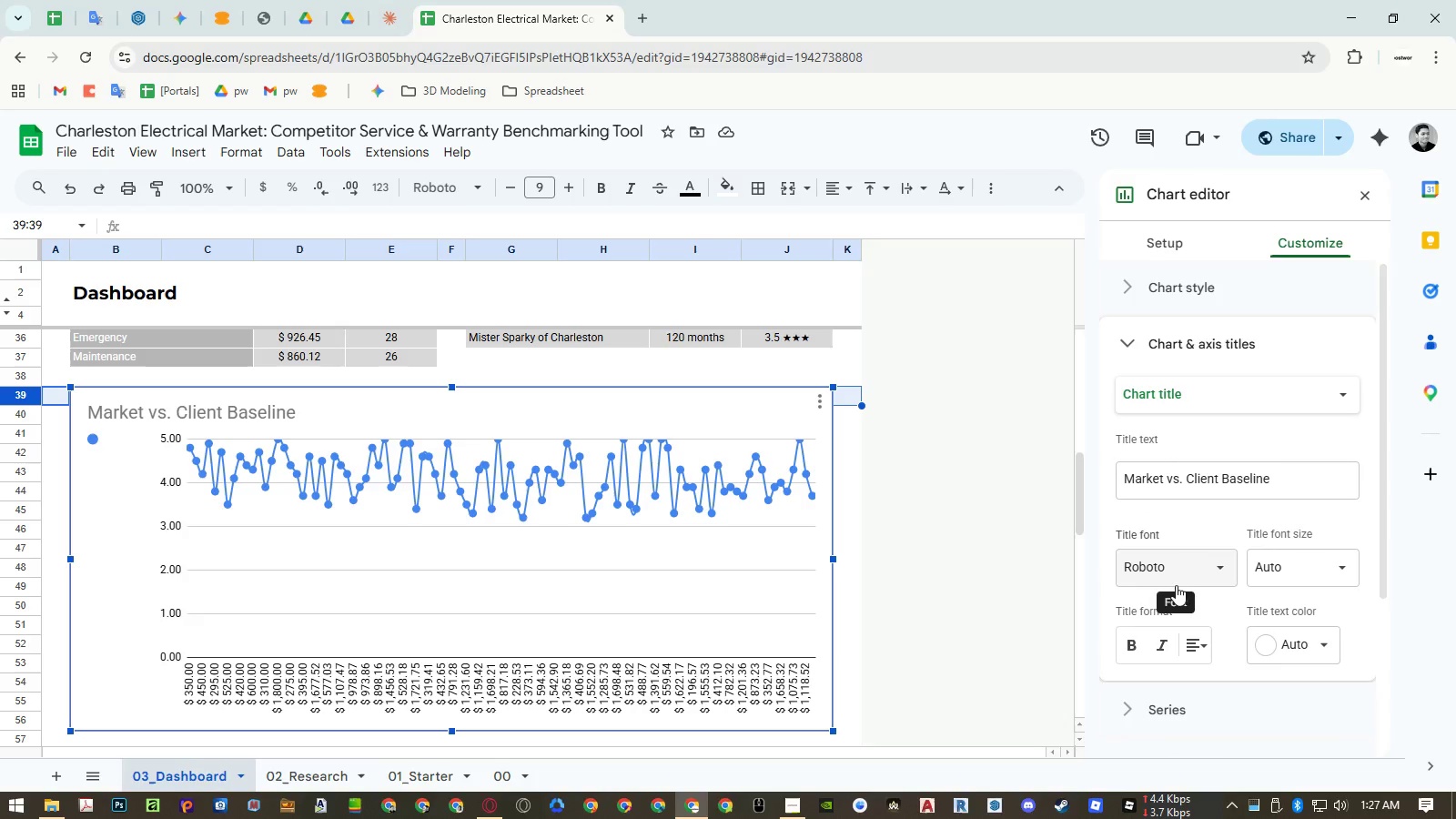 
scroll: coordinate [479, 564], scroll_direction: up, amount: 2.0
 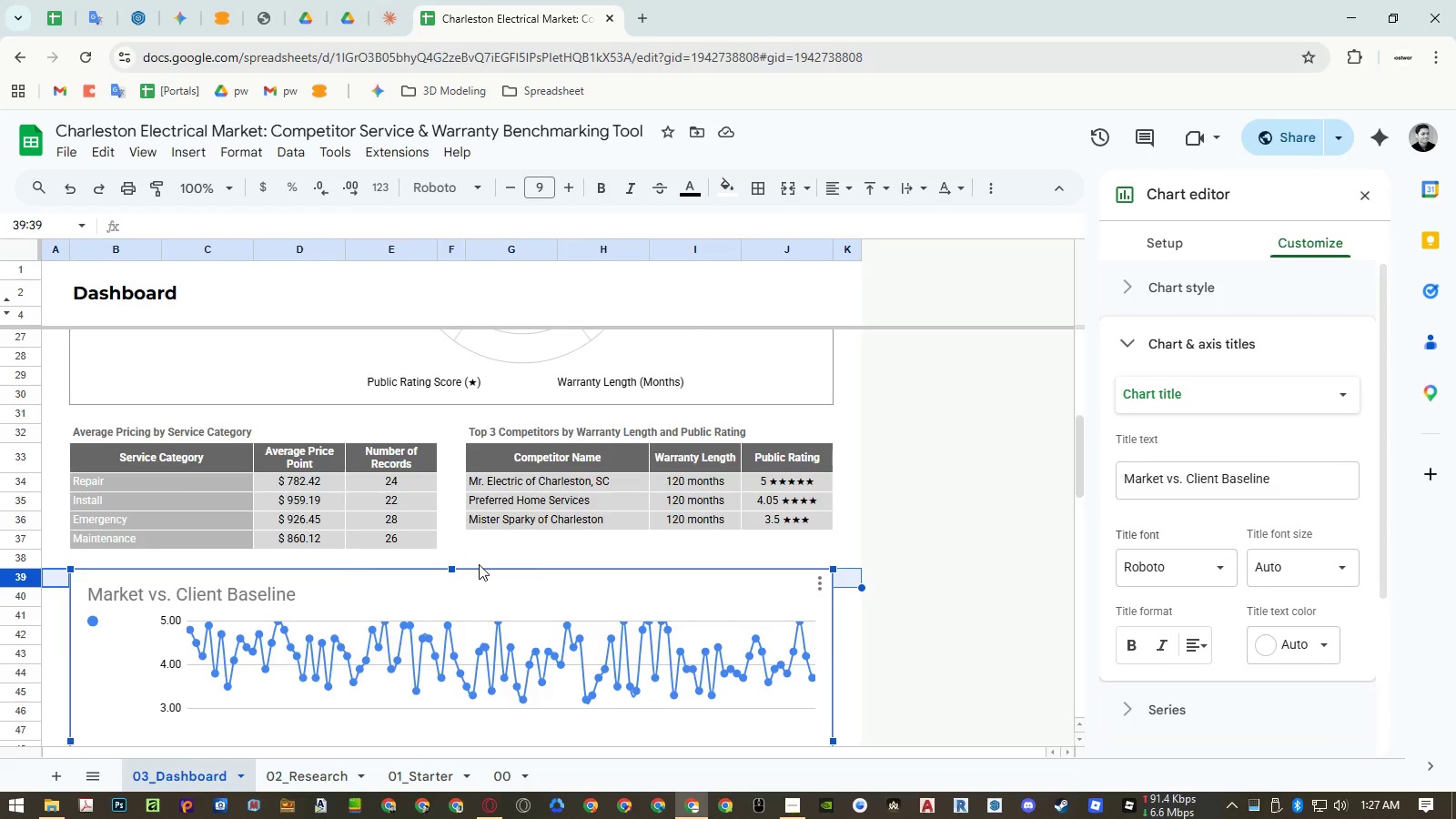 
scroll: coordinate [479, 564], scroll_direction: down, amount: 1.0
 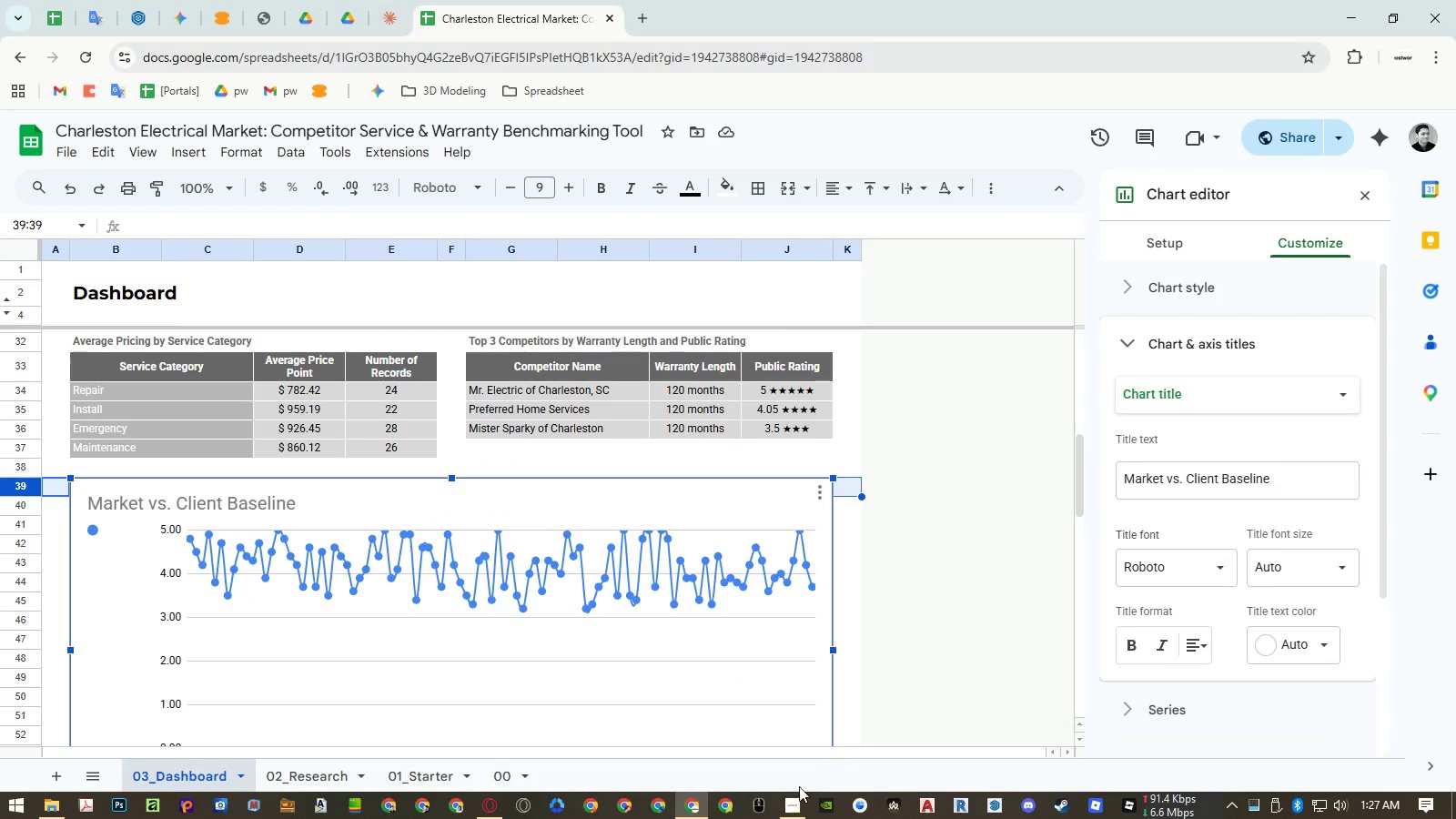 
left_click([783, 799])